 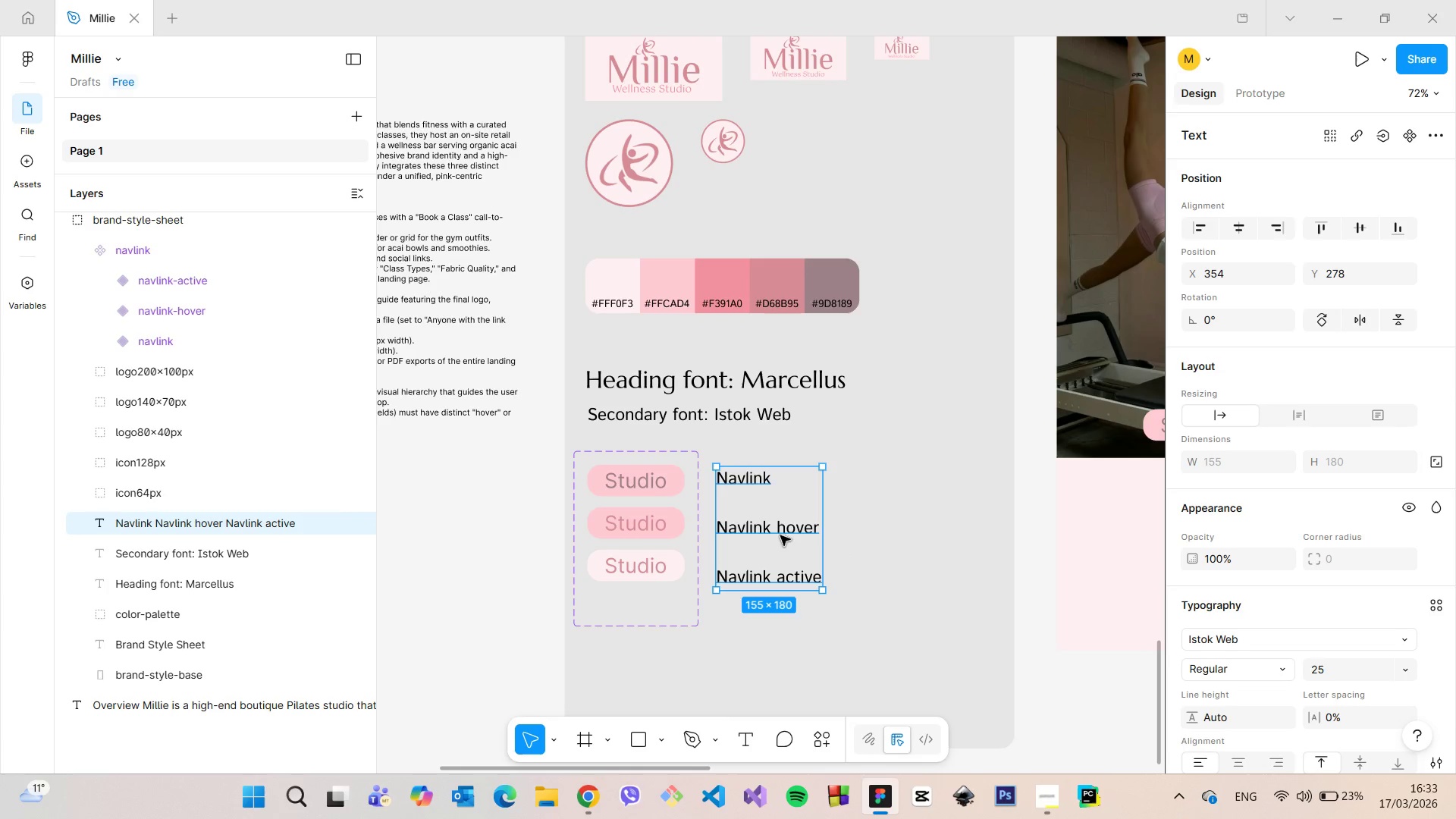 
left_click_drag(start_coordinate=[756, 532], to_coordinate=[779, 529])
 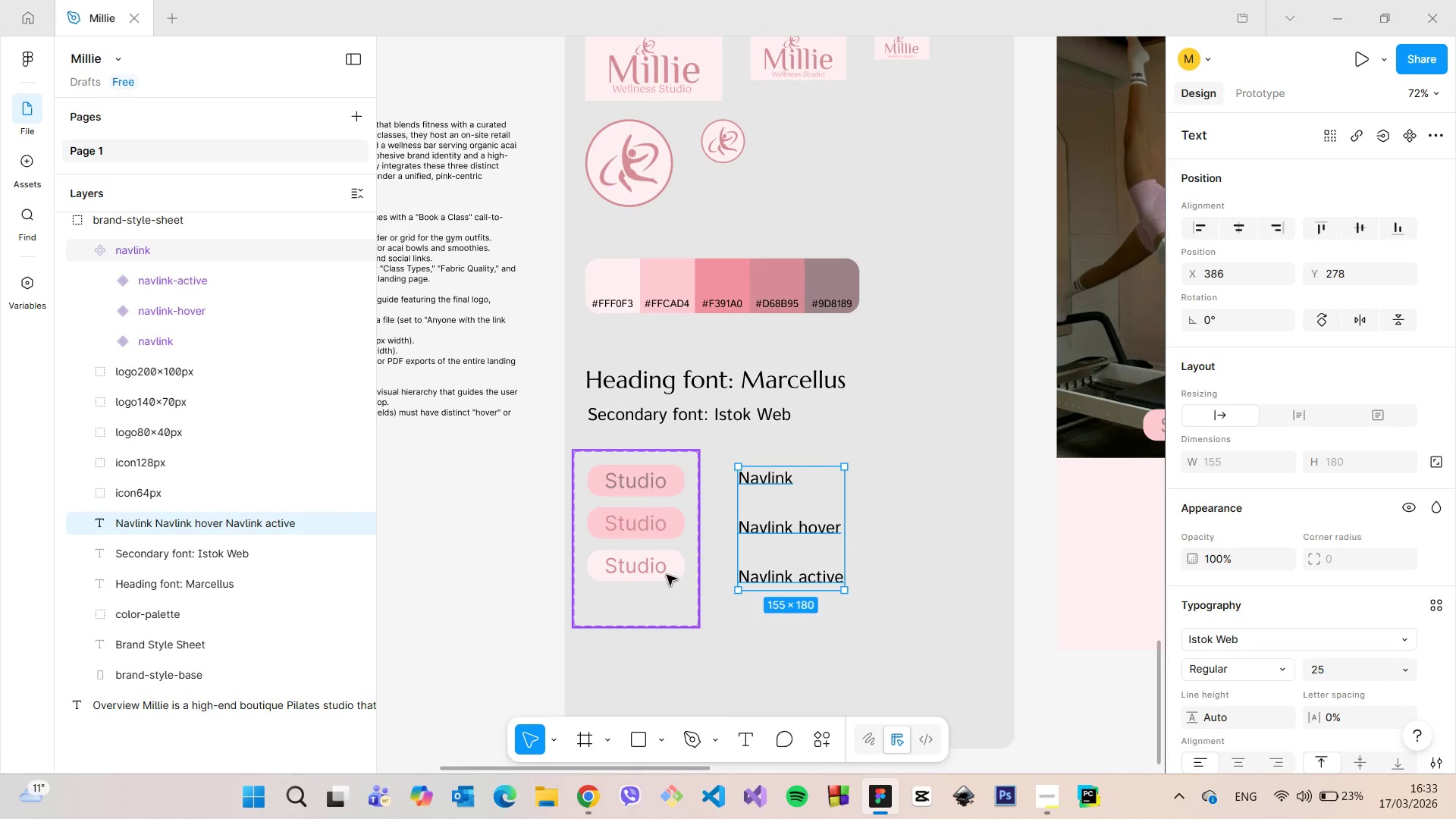 
left_click([667, 577])
 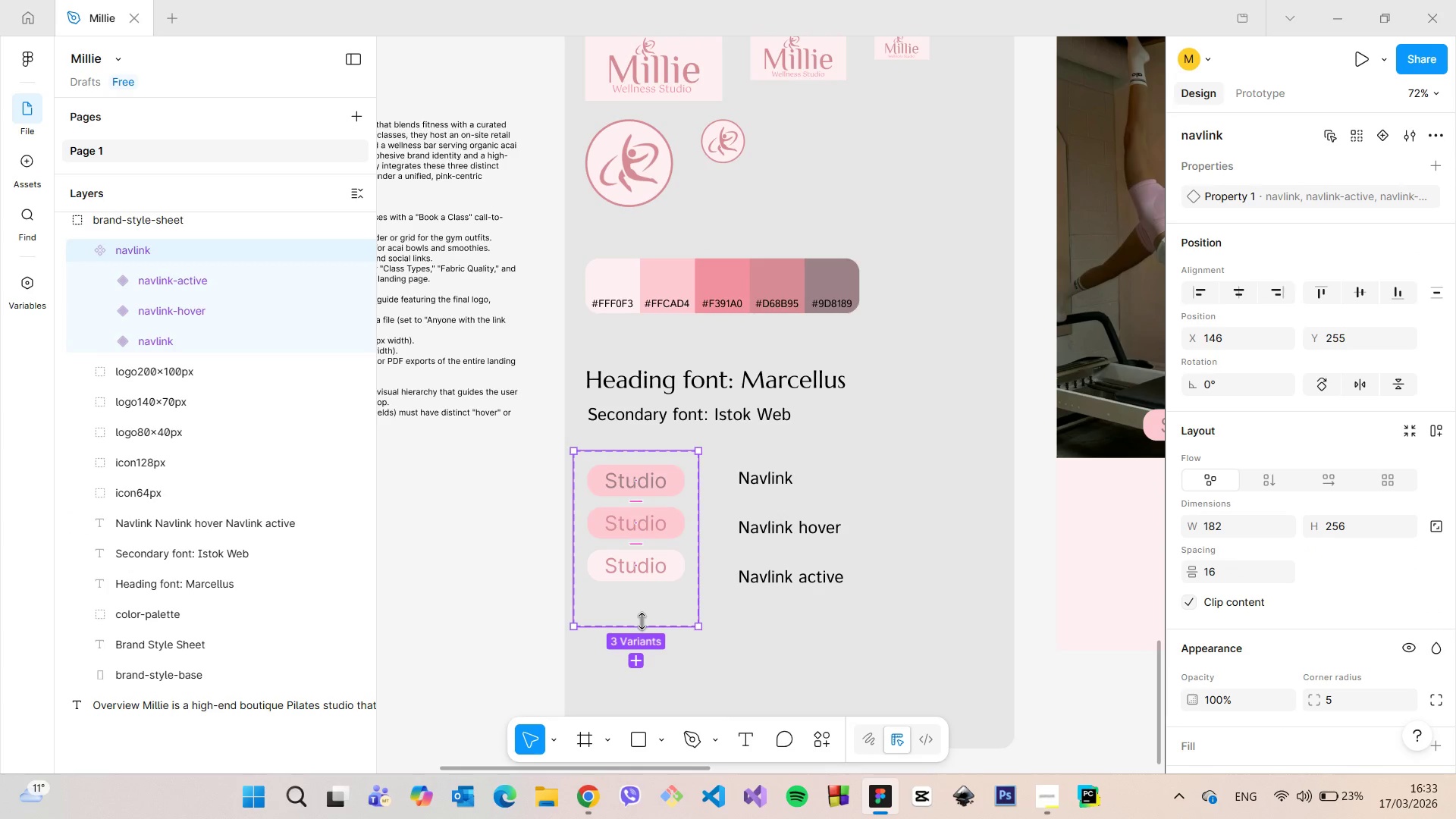 
hold_key(key=ControlLeft, duration=1.5)
left_click_drag(start_coordinate=[642, 621], to_coordinate=[645, 597])
 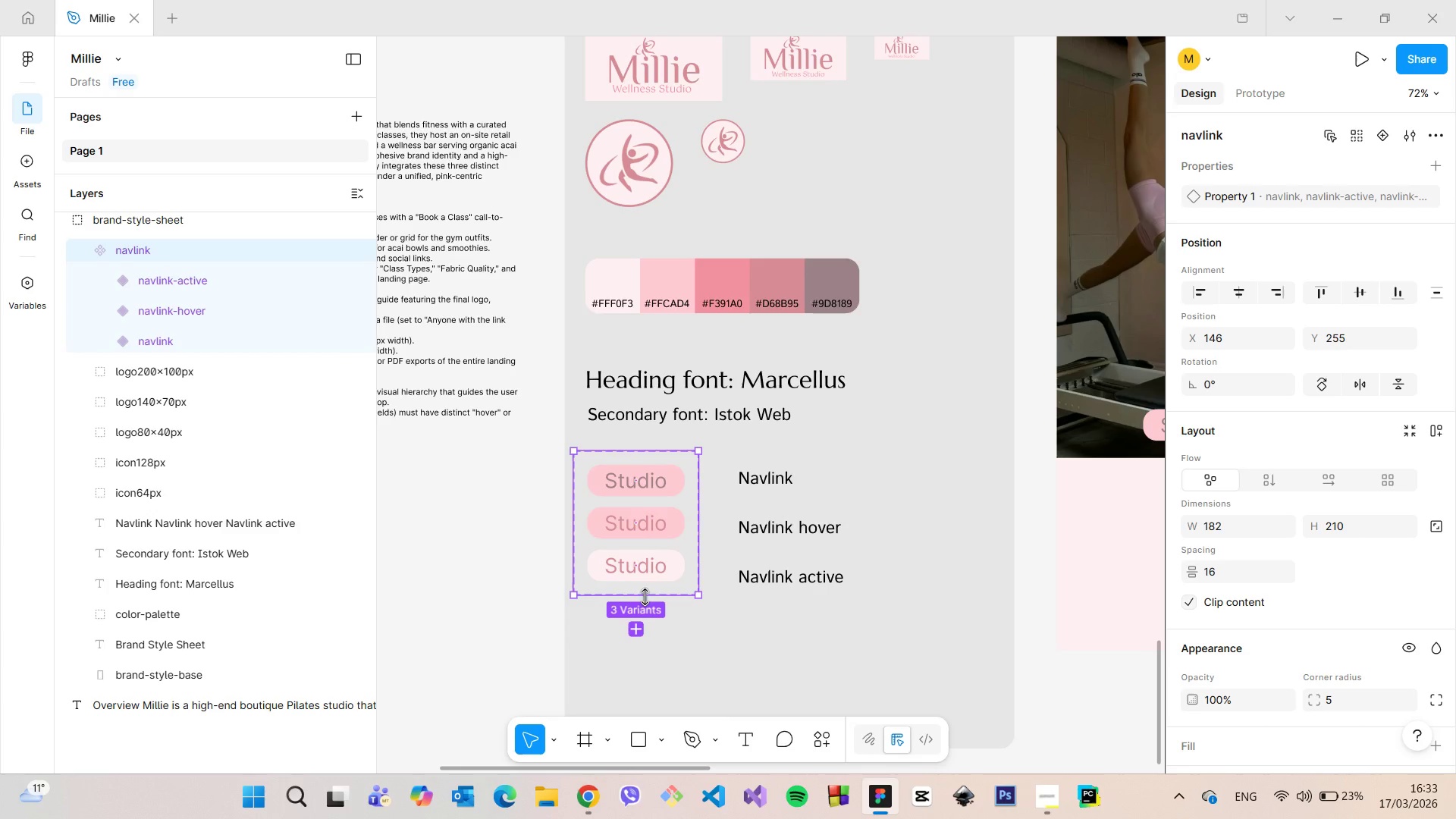 
key(Control+ControlLeft)
 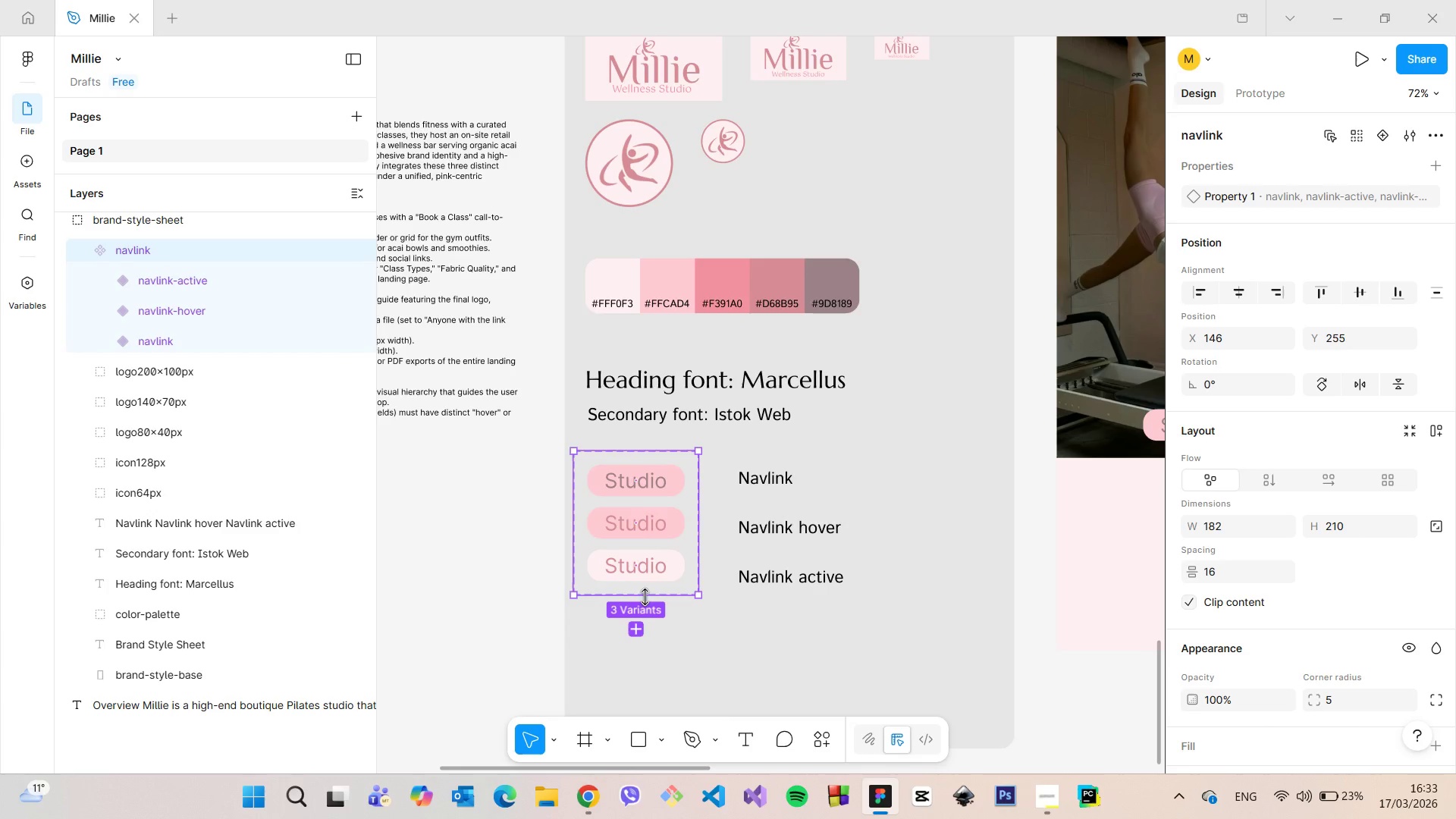 
key(Control+ControlLeft)
 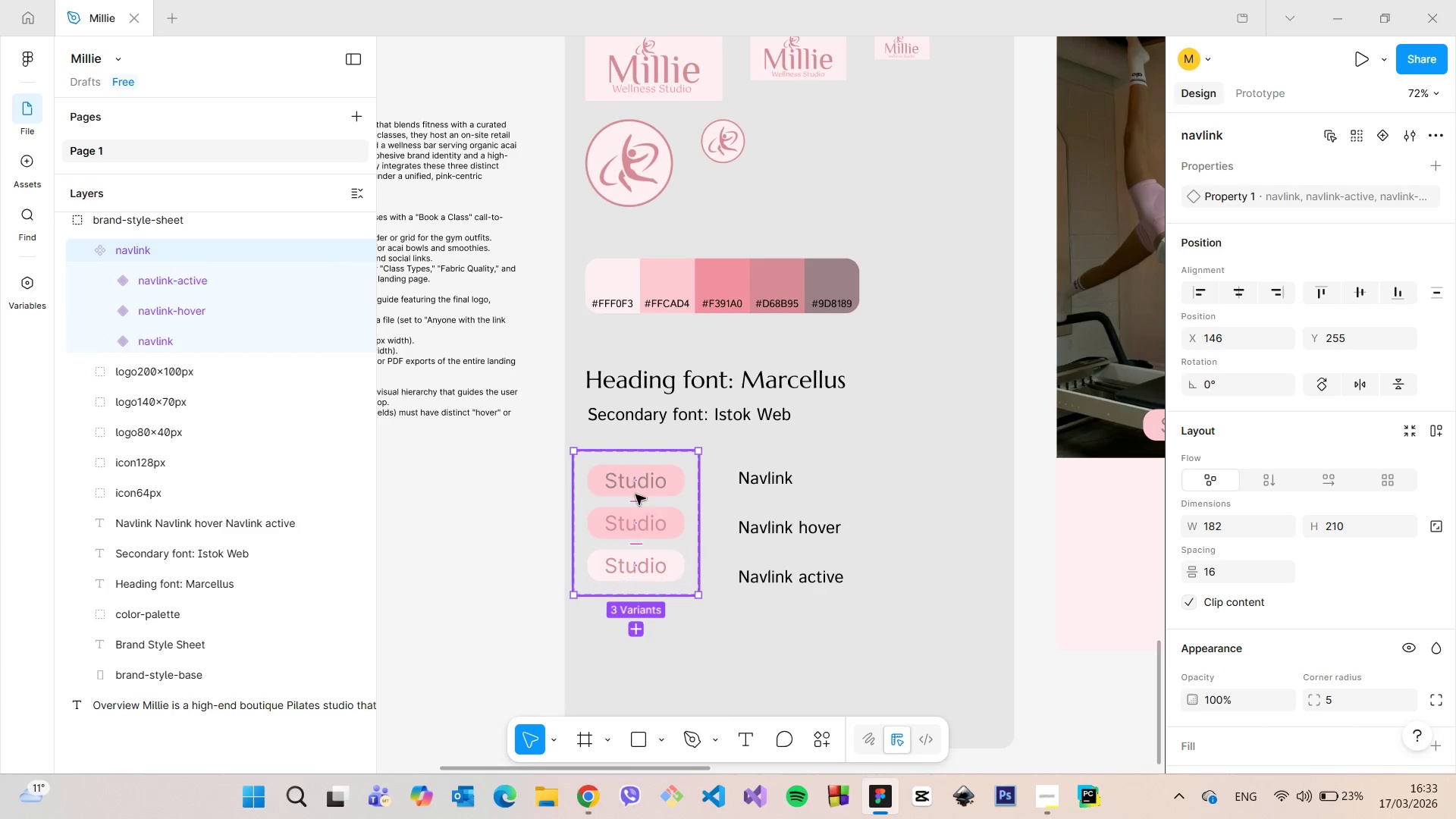 
left_click_drag(start_coordinate=[611, 505], to_coordinate=[623, 505])
 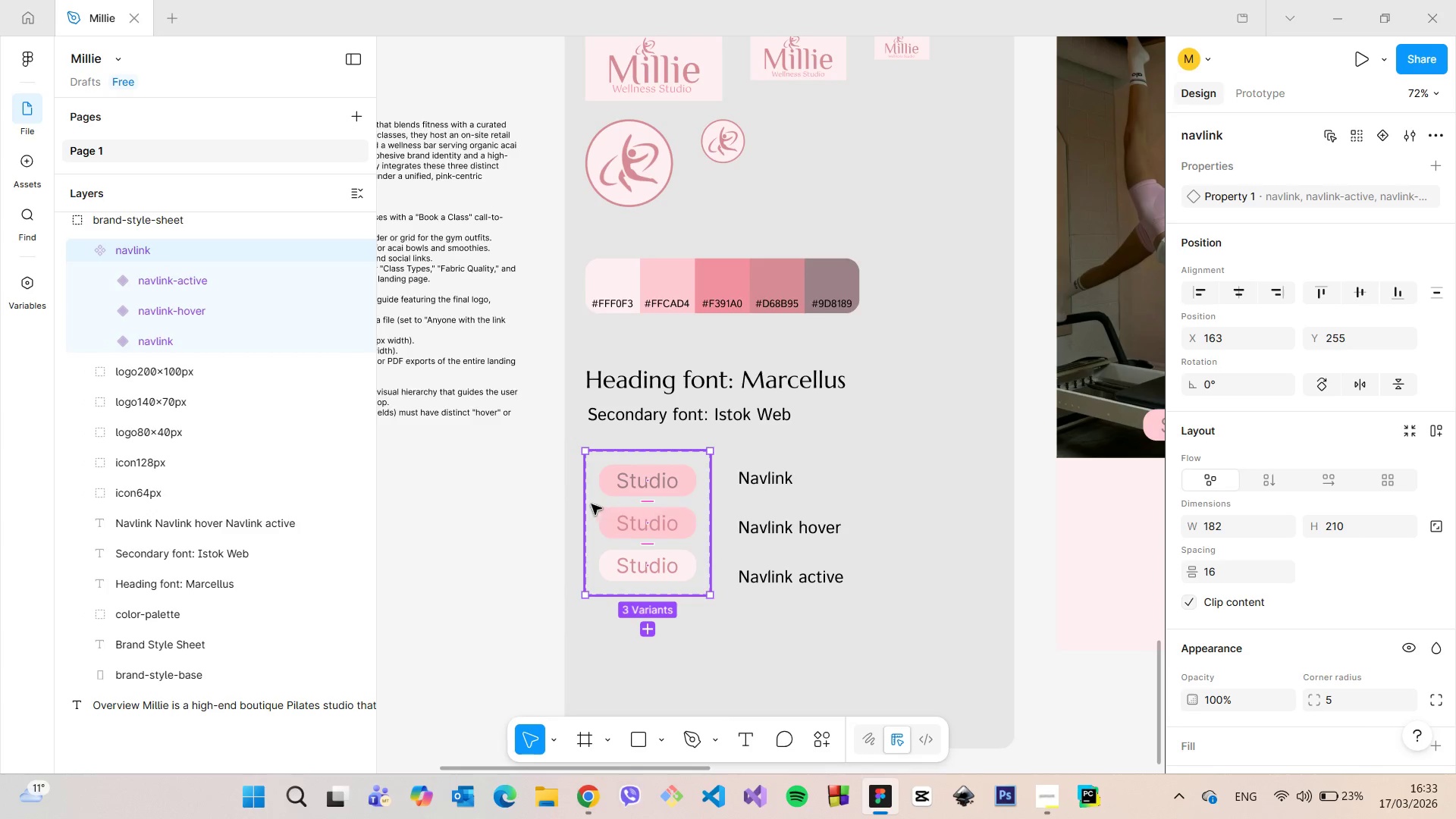 
hold_key(key=AltLeft, duration=0.8)
 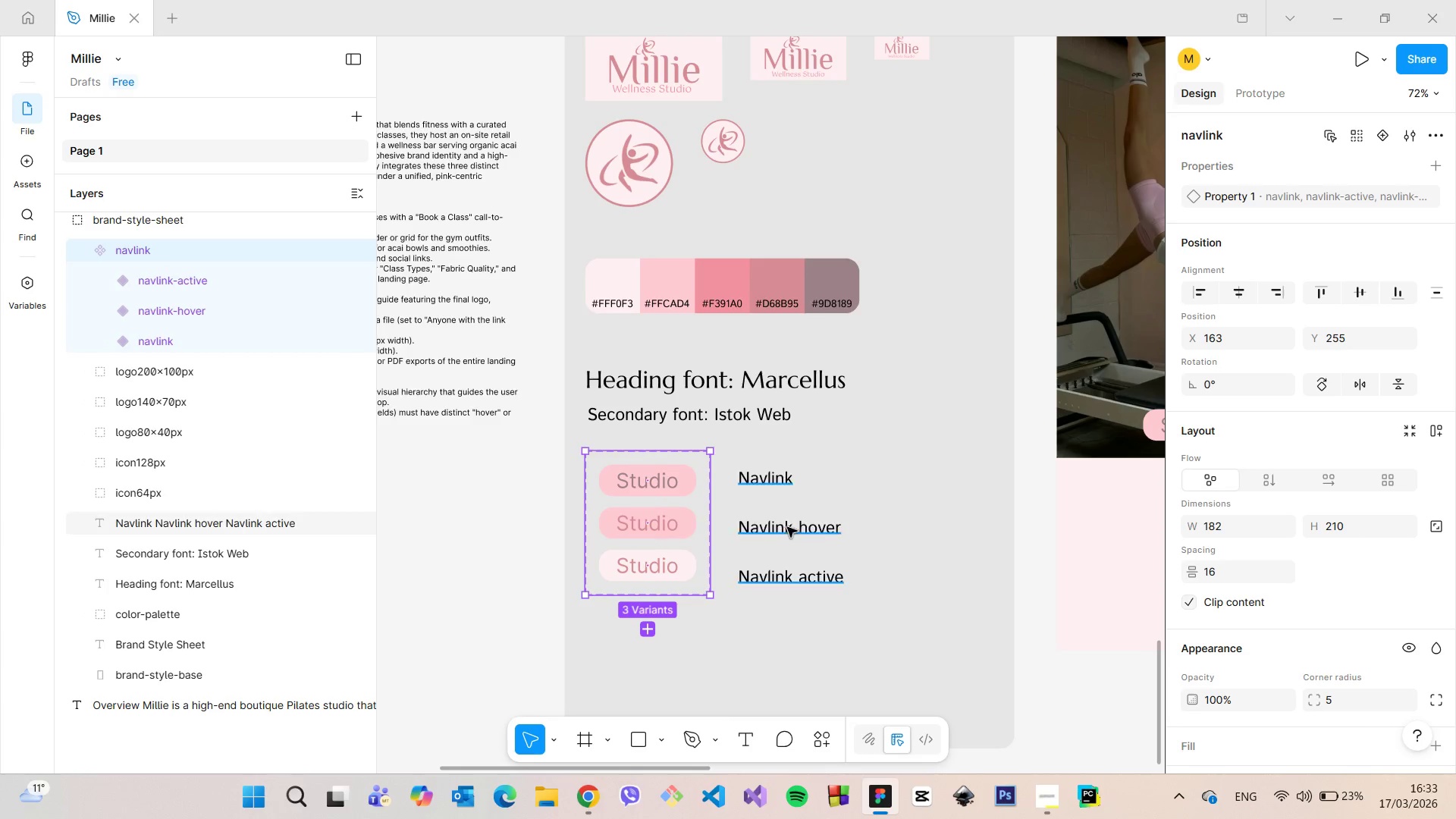 
left_click([787, 527])
 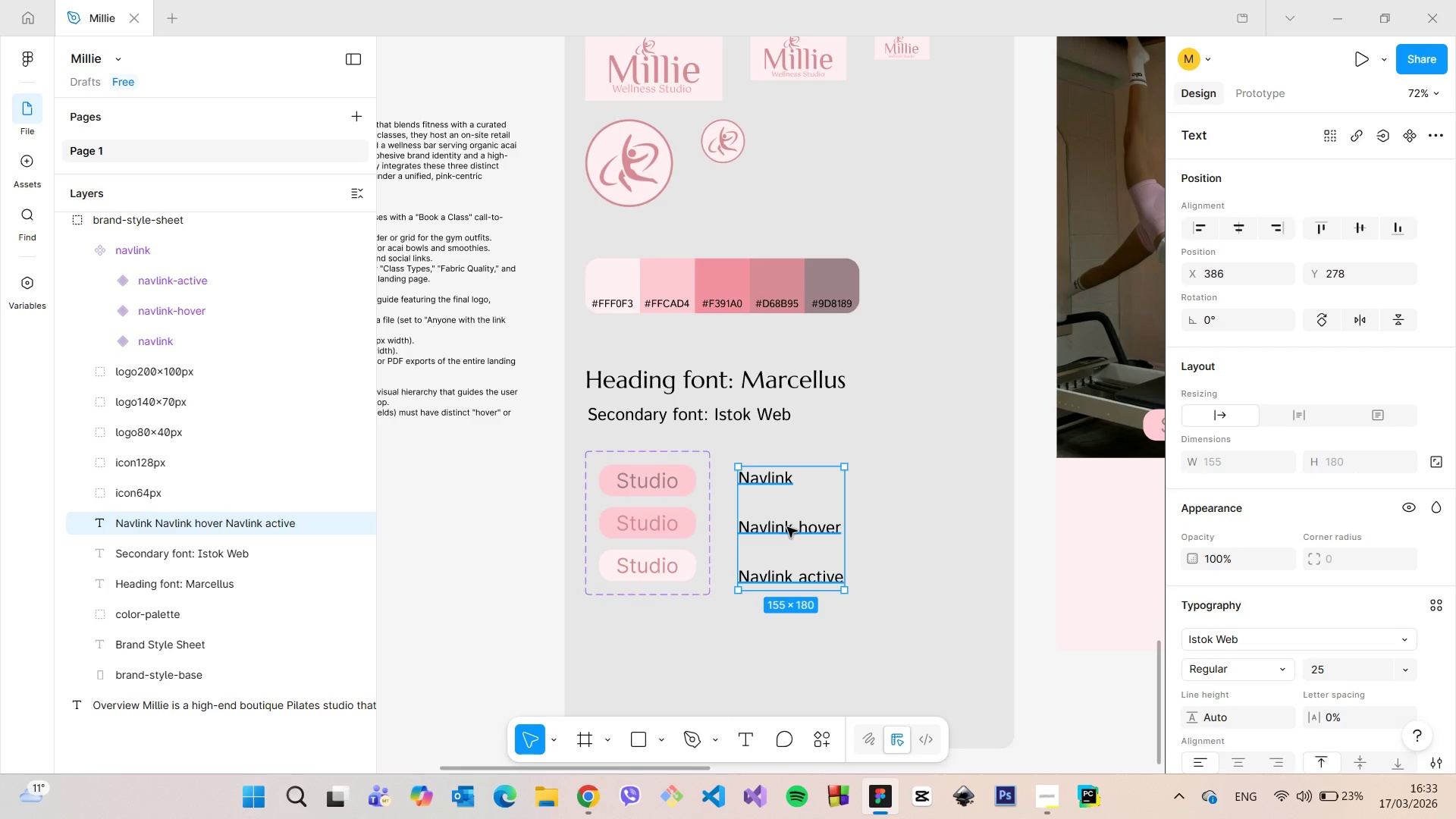 
left_click_drag(start_coordinate=[786, 527], to_coordinate=[777, 523])
 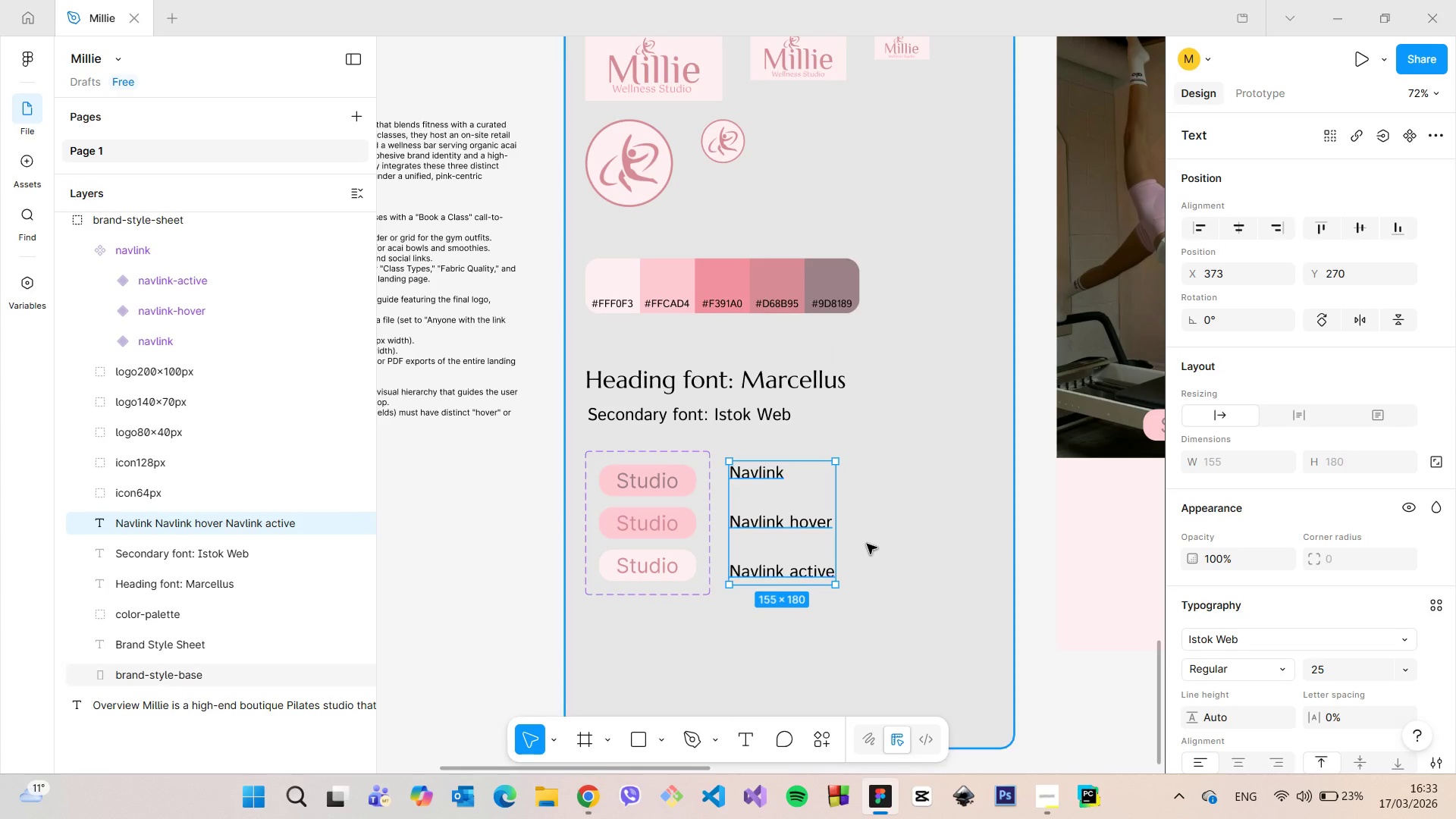 
left_click([867, 544])
 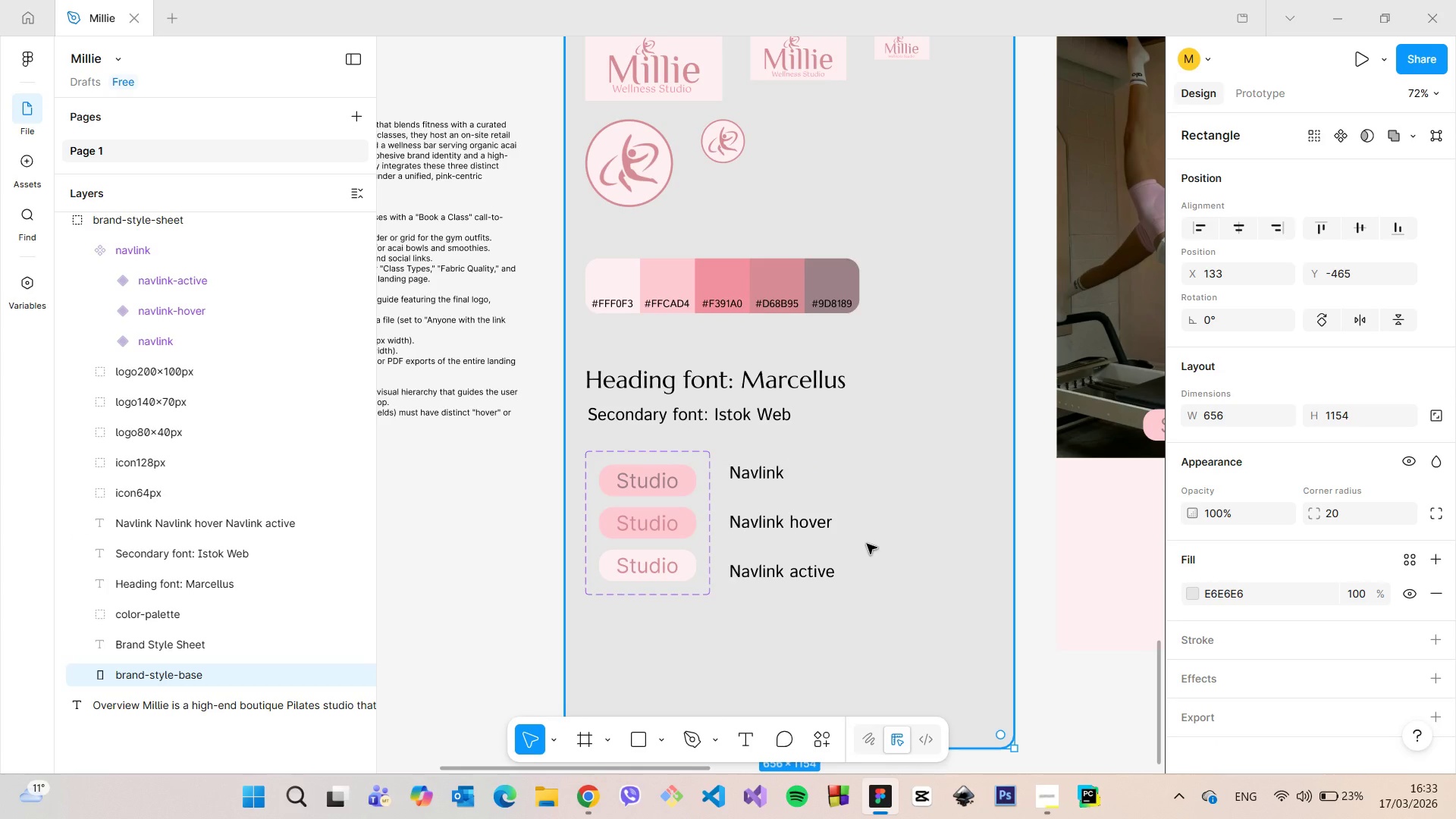 
scroll: coordinate [871, 548], scroll_direction: down, amount: 10.0
 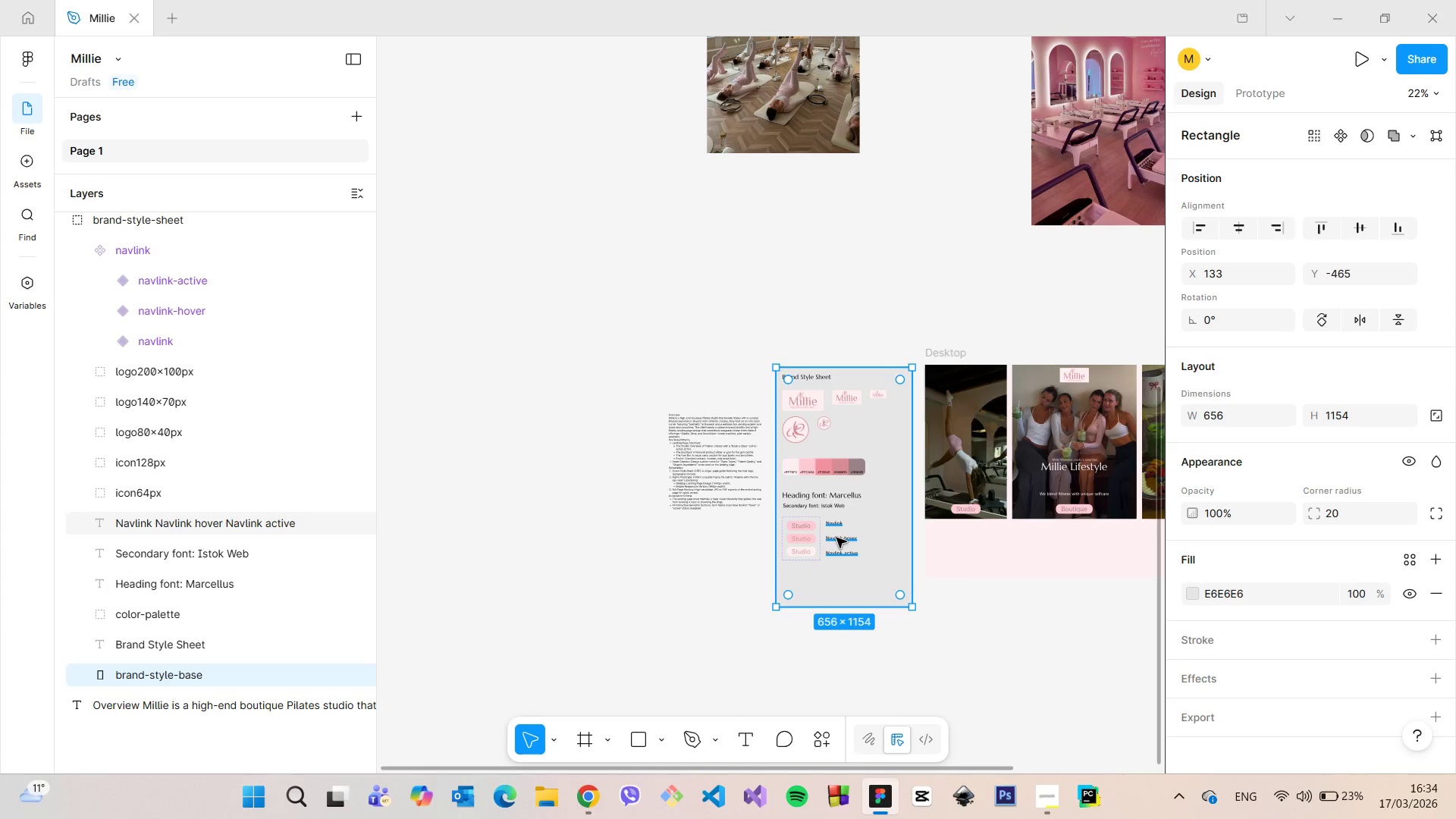 
scroll: coordinate [836, 538], scroll_direction: up, amount: 8.0
 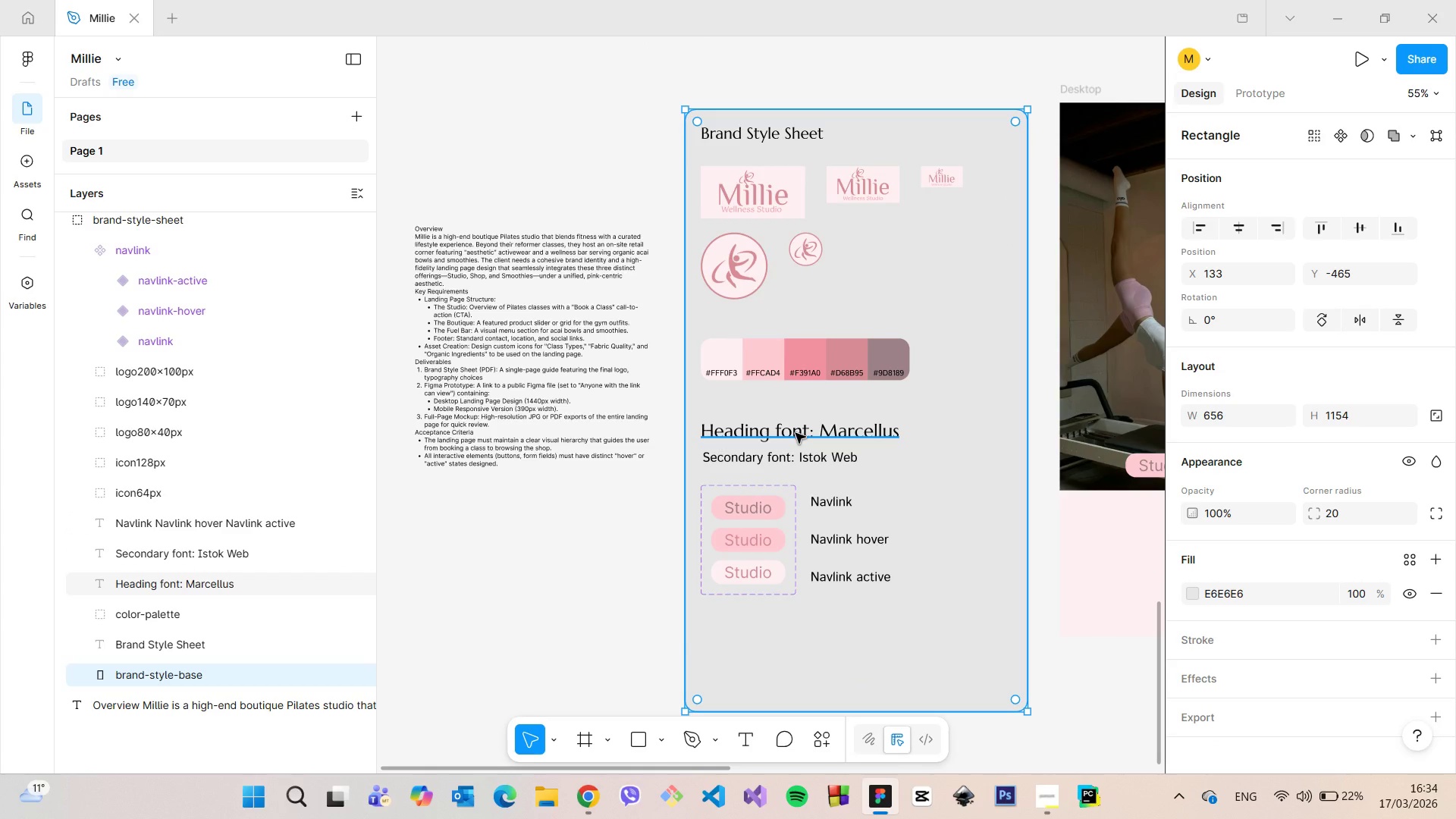 
left_click([795, 433])
 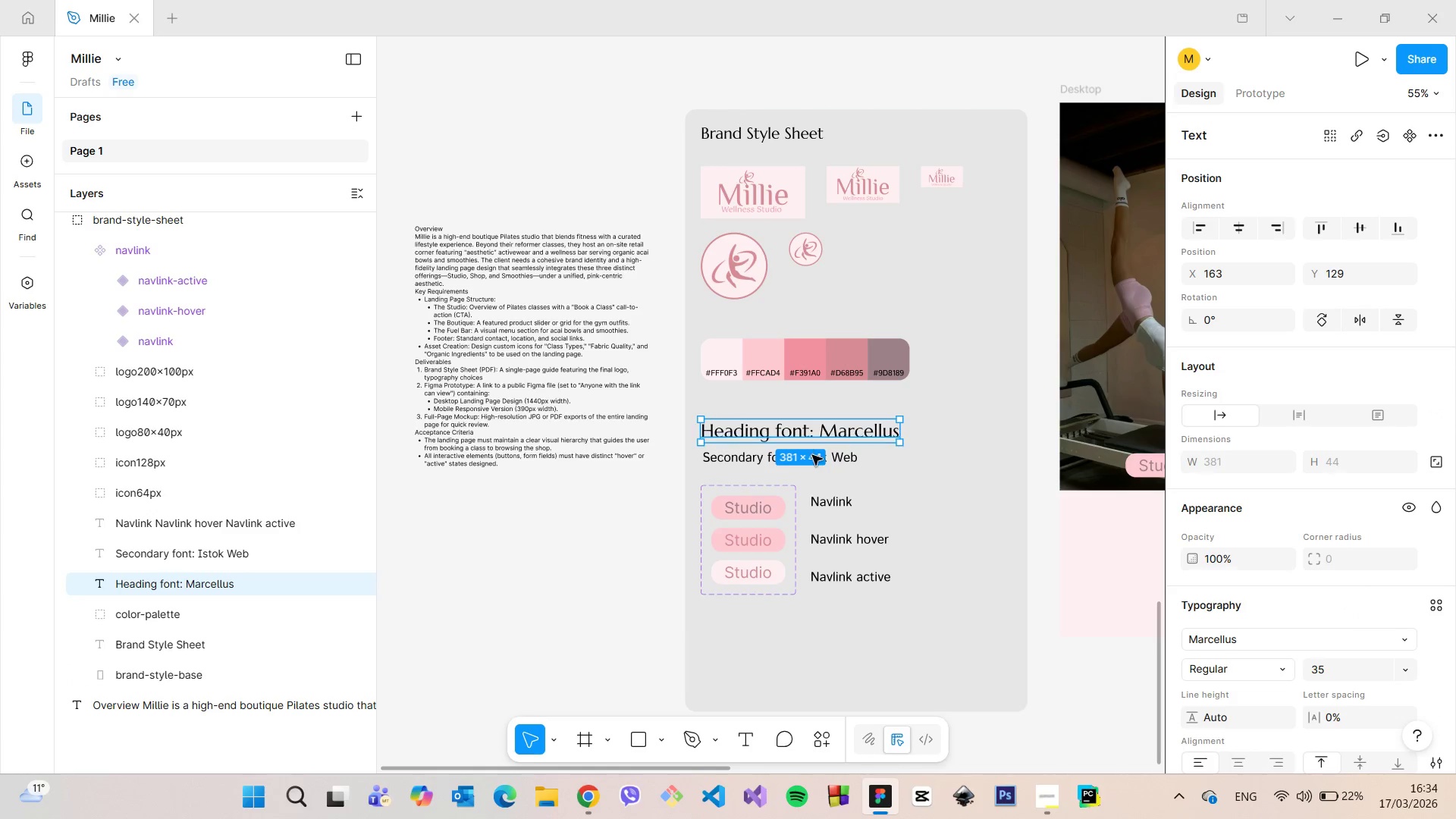 
hold_key(key=ShiftLeft, duration=0.67)
left_click([814, 457])
 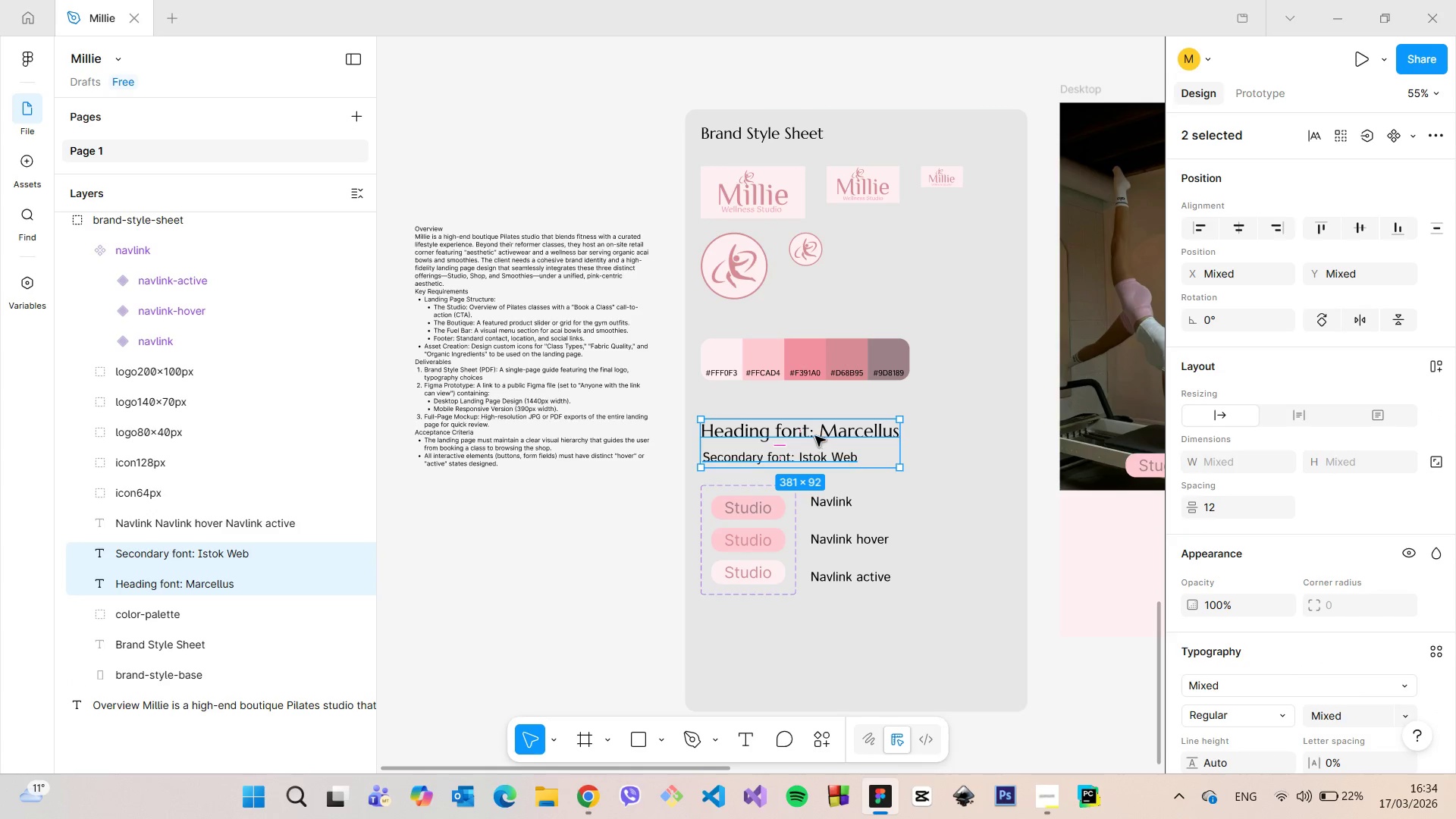 
left_click_drag(start_coordinate=[815, 436], to_coordinate=[814, 420])
 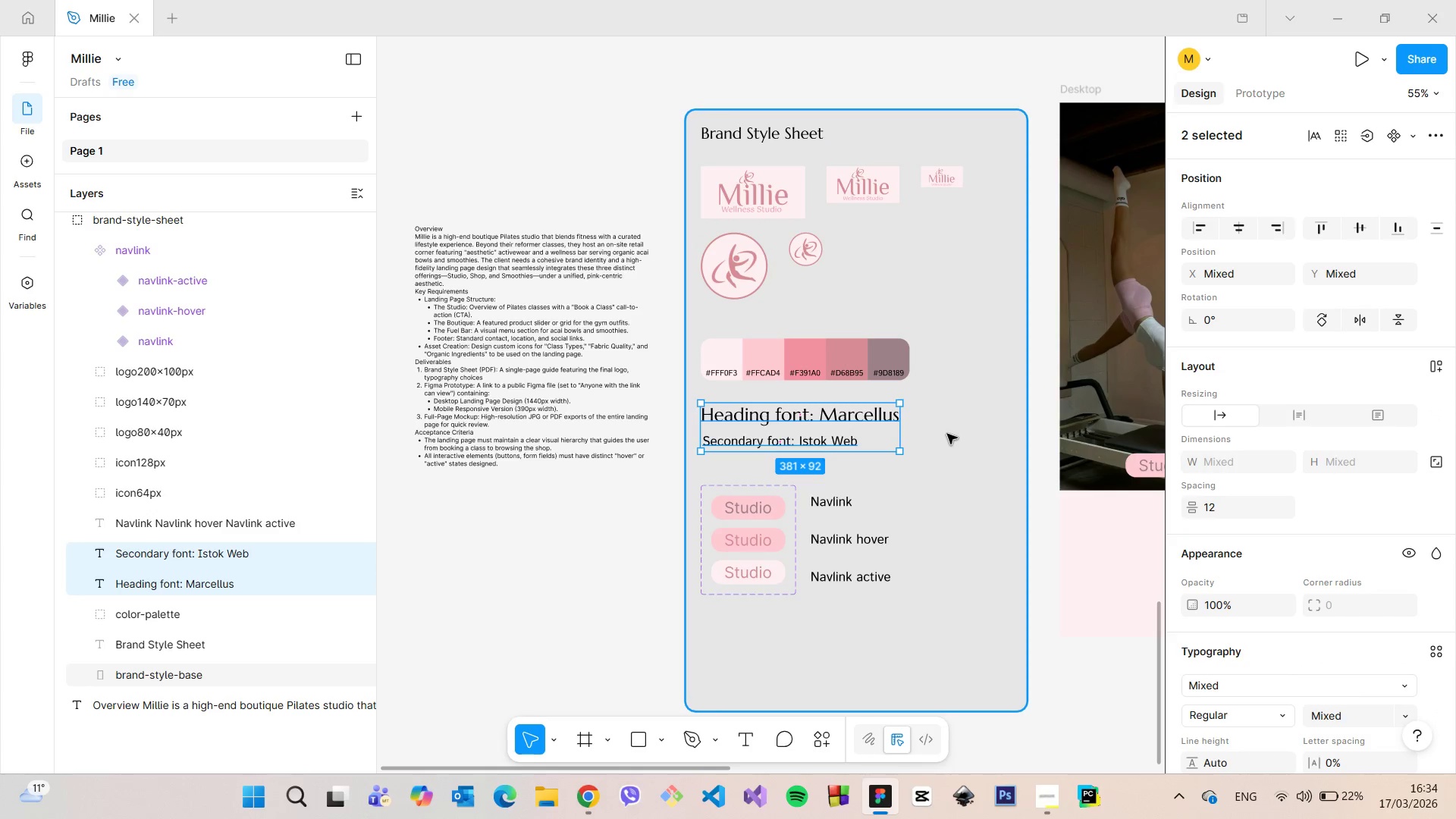 
left_click([949, 435])
 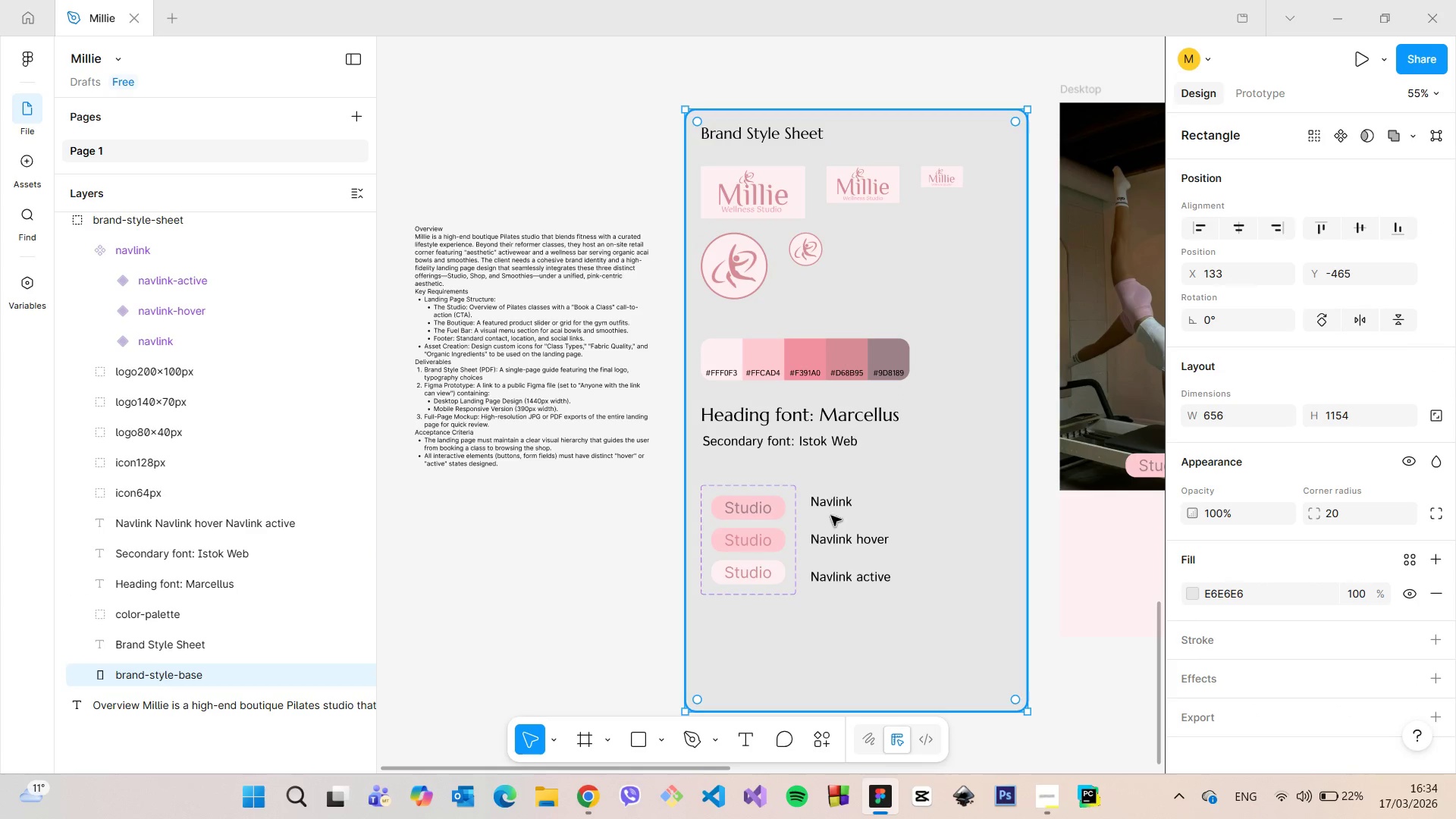 
left_click([773, 519])
 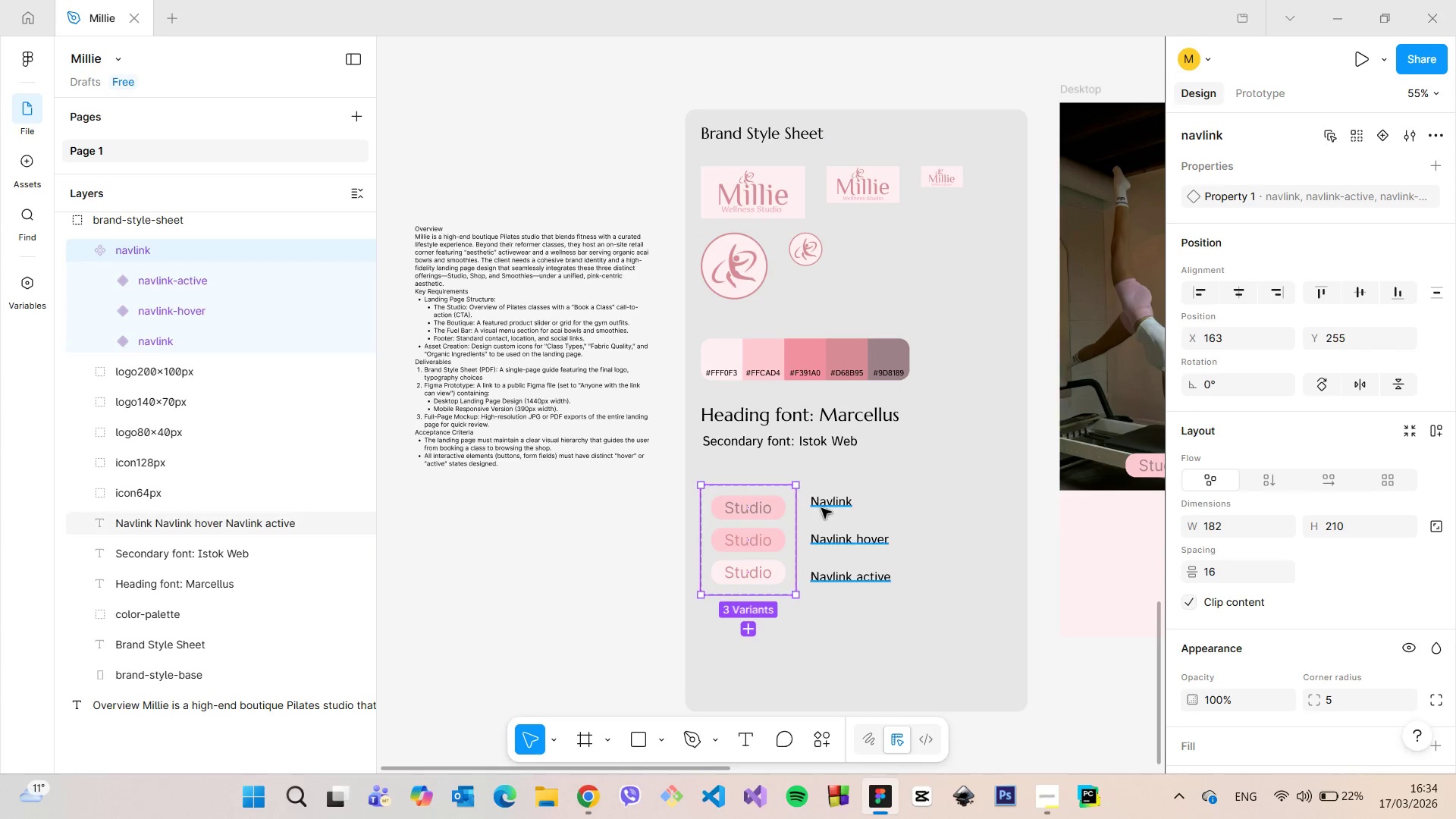 
hold_key(key=ShiftLeft, duration=0.66)
left_click([823, 507])
 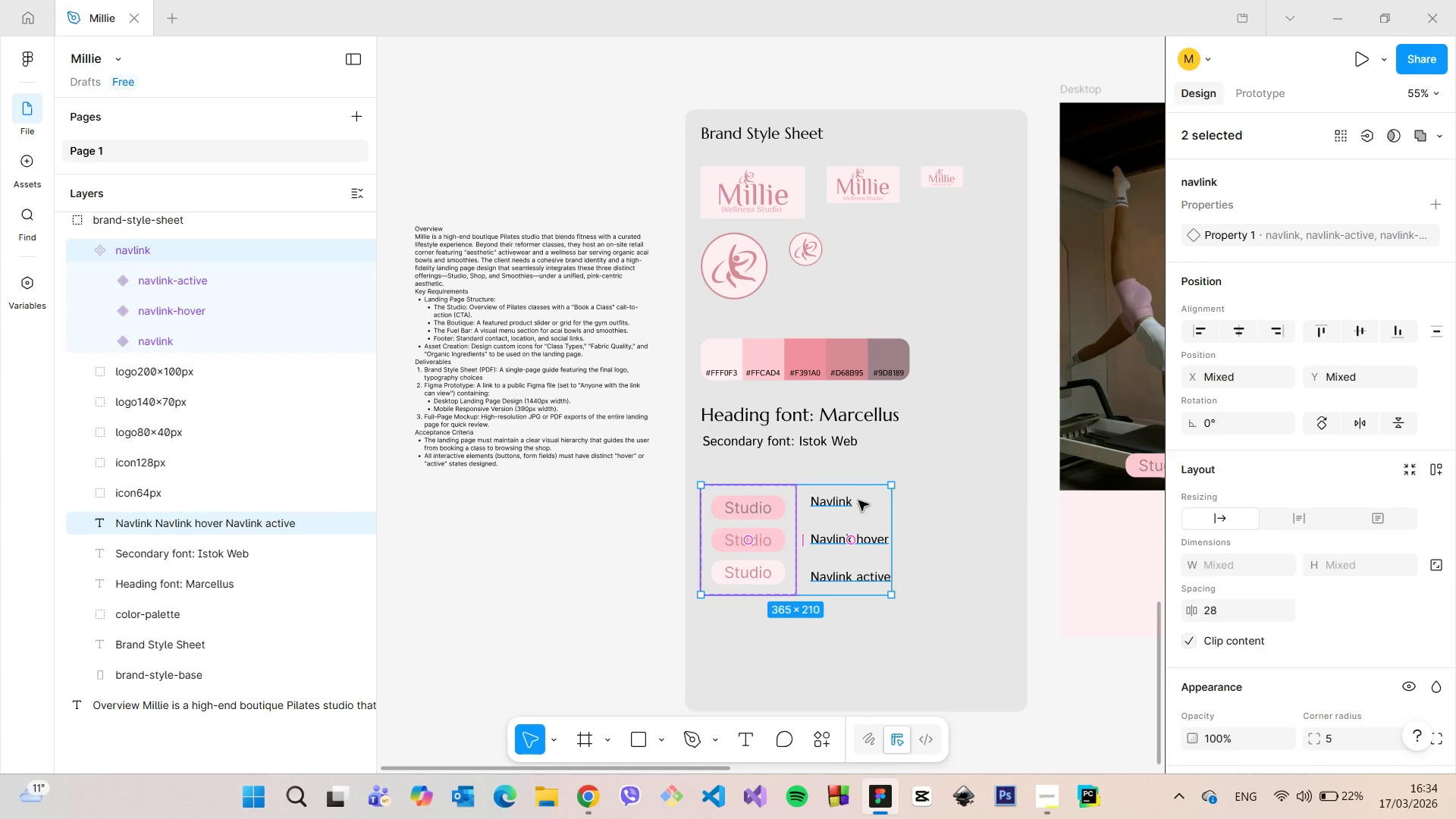 
hold_key(key=AltLeft, duration=0.42)
 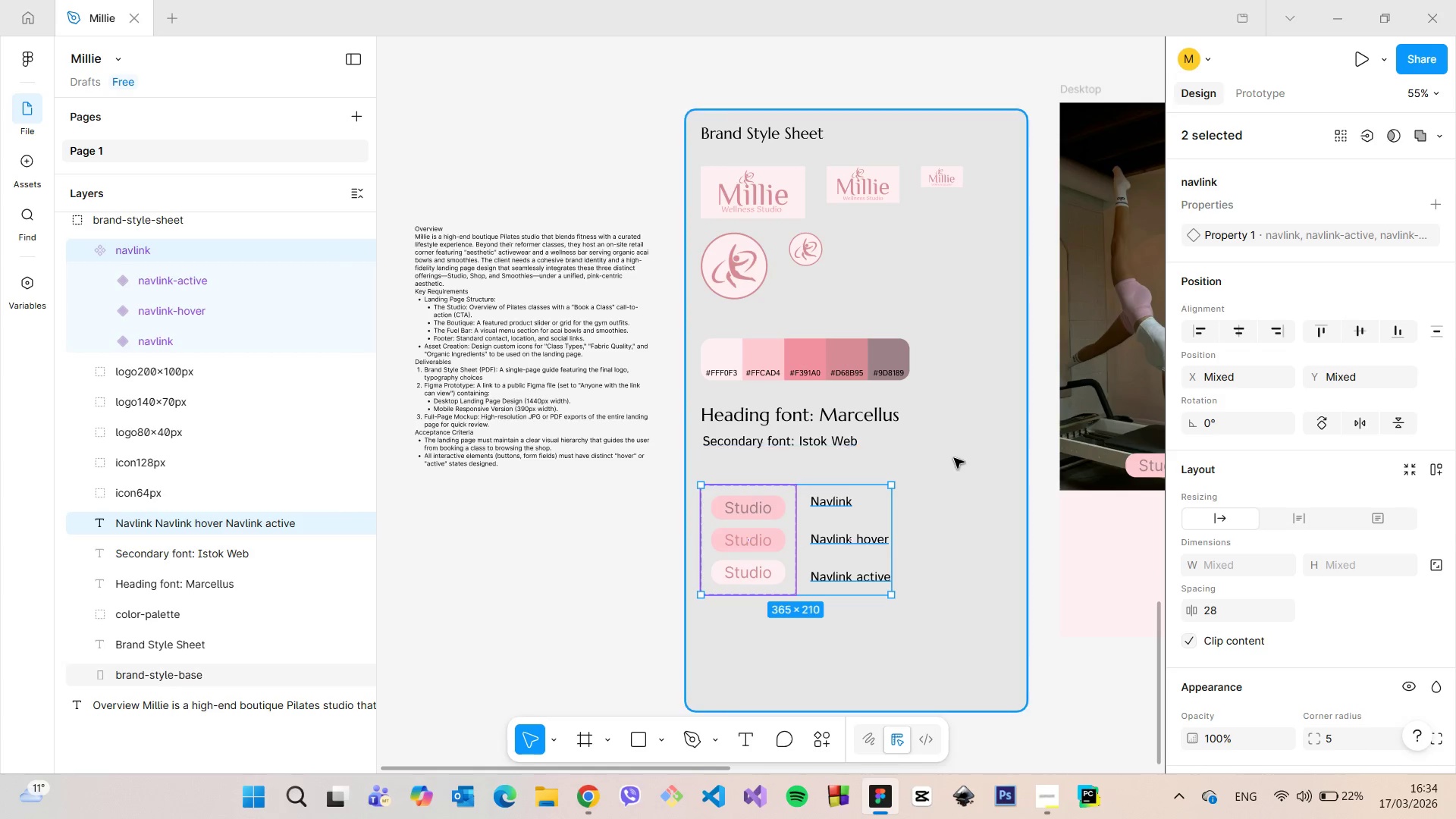 
left_click([954, 458])
 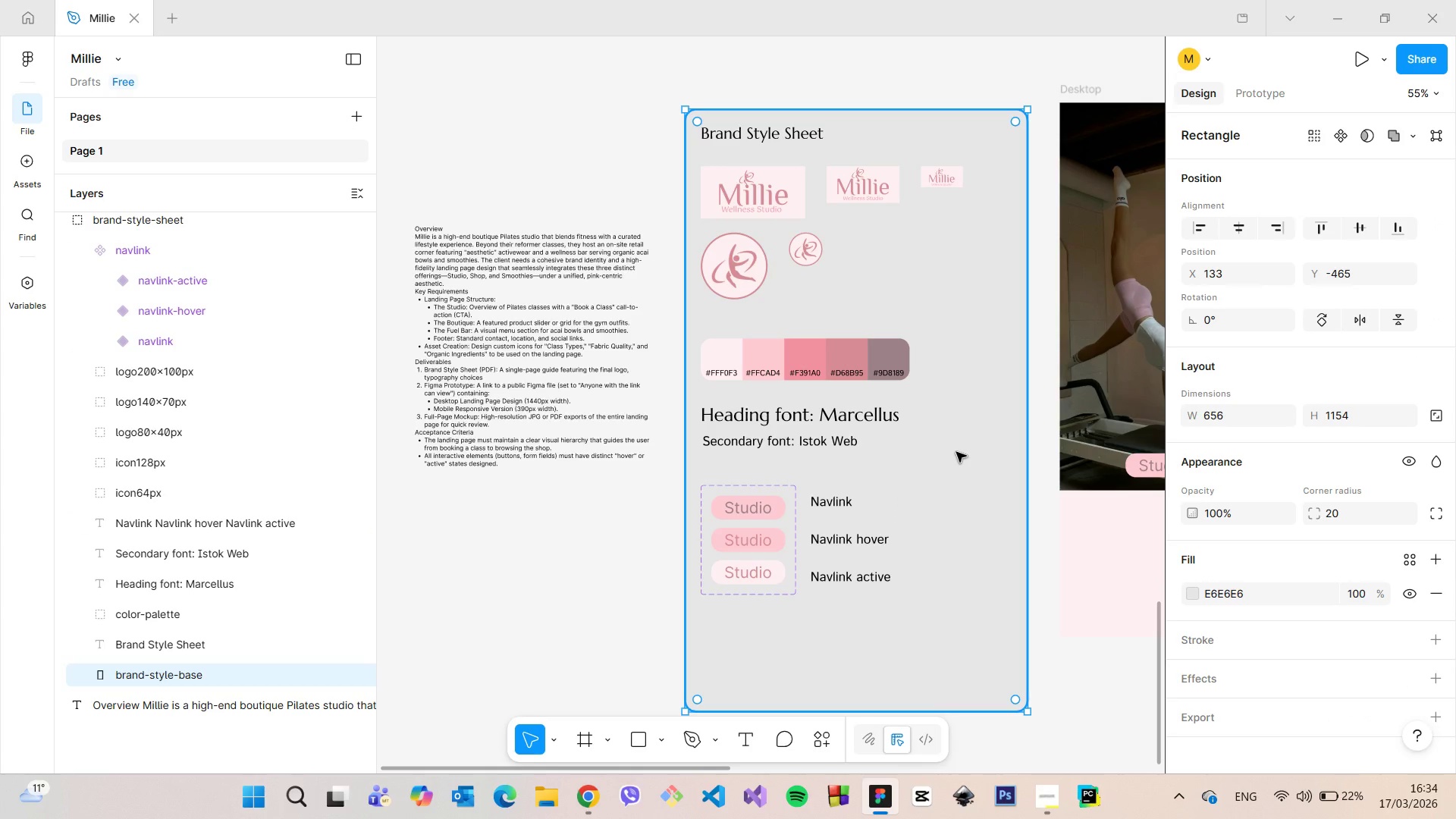 
scroll: coordinate [958, 459], scroll_direction: down, amount: 6.0
 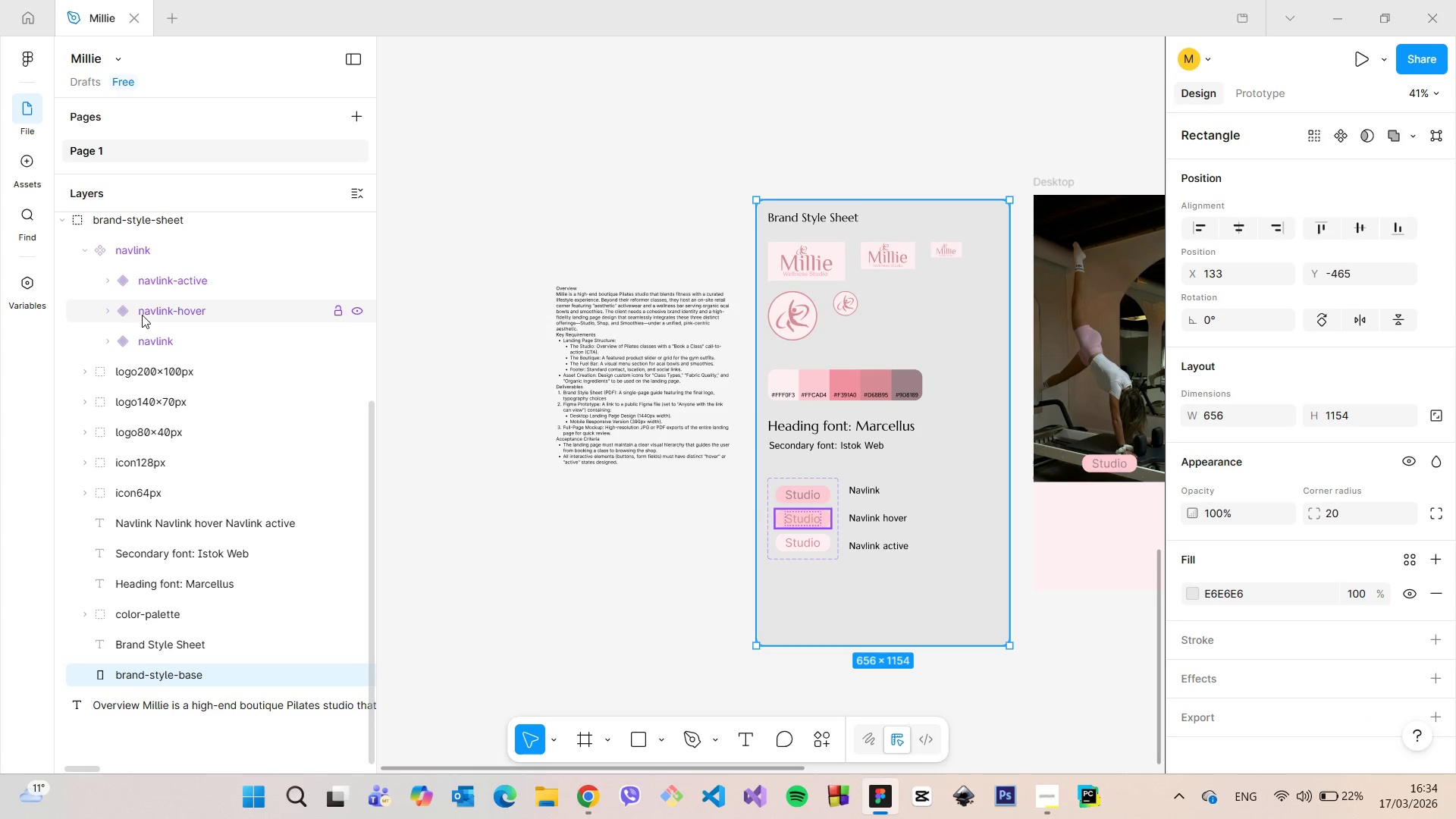 
scroll: coordinate [140, 319], scroll_direction: up, amount: 2.0
 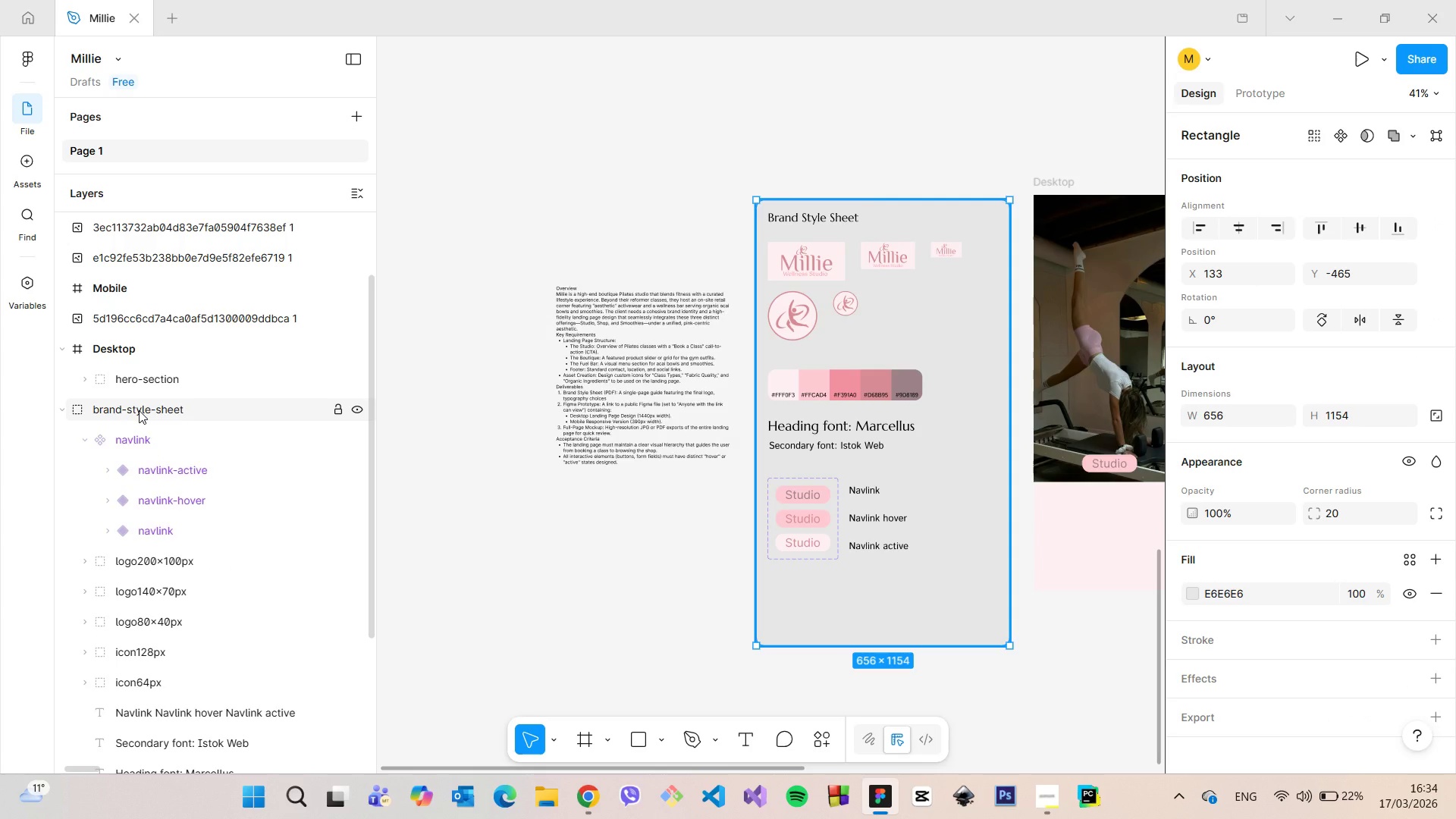 
left_click([139, 410])
 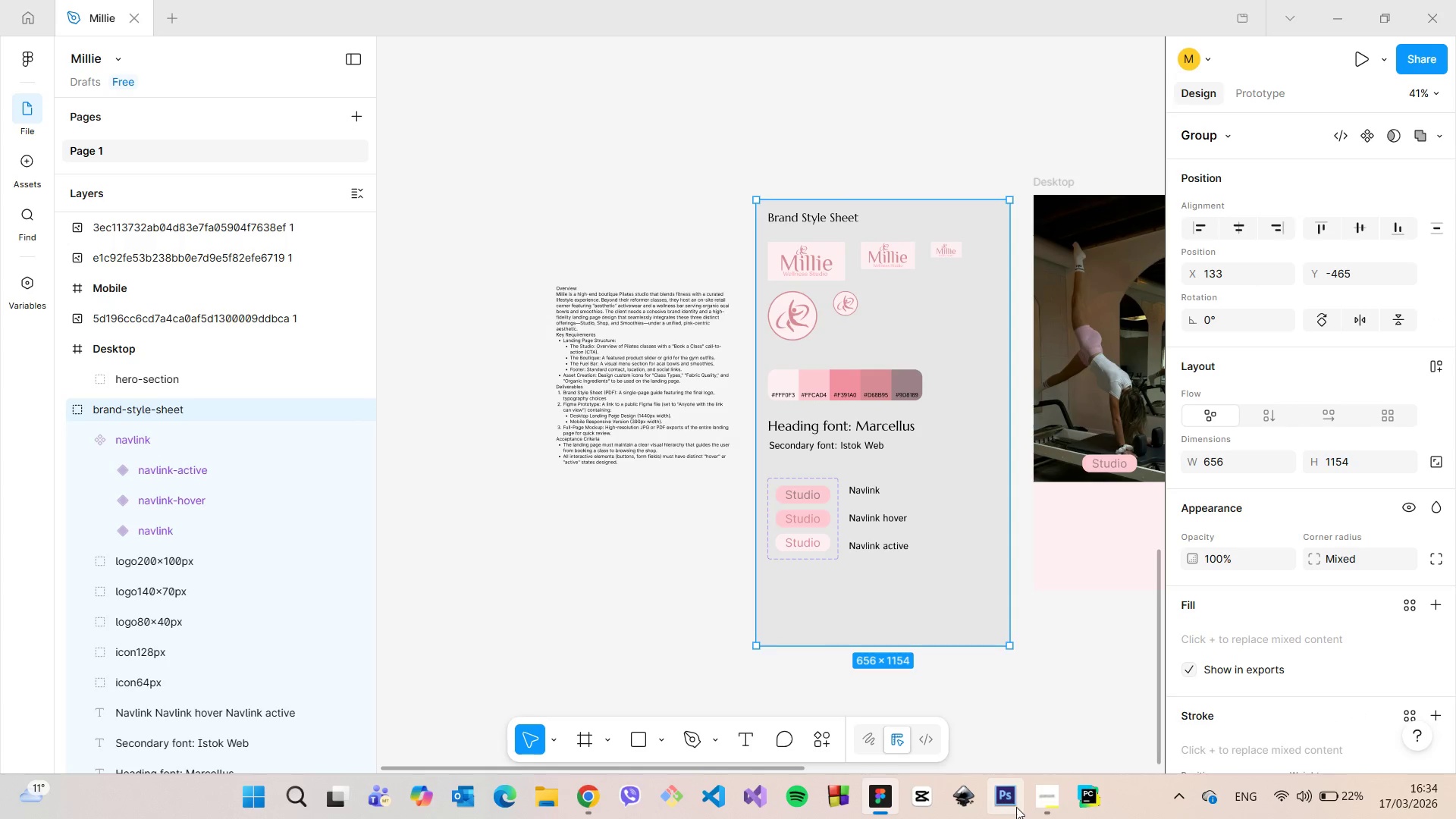 
left_click([1037, 806])